 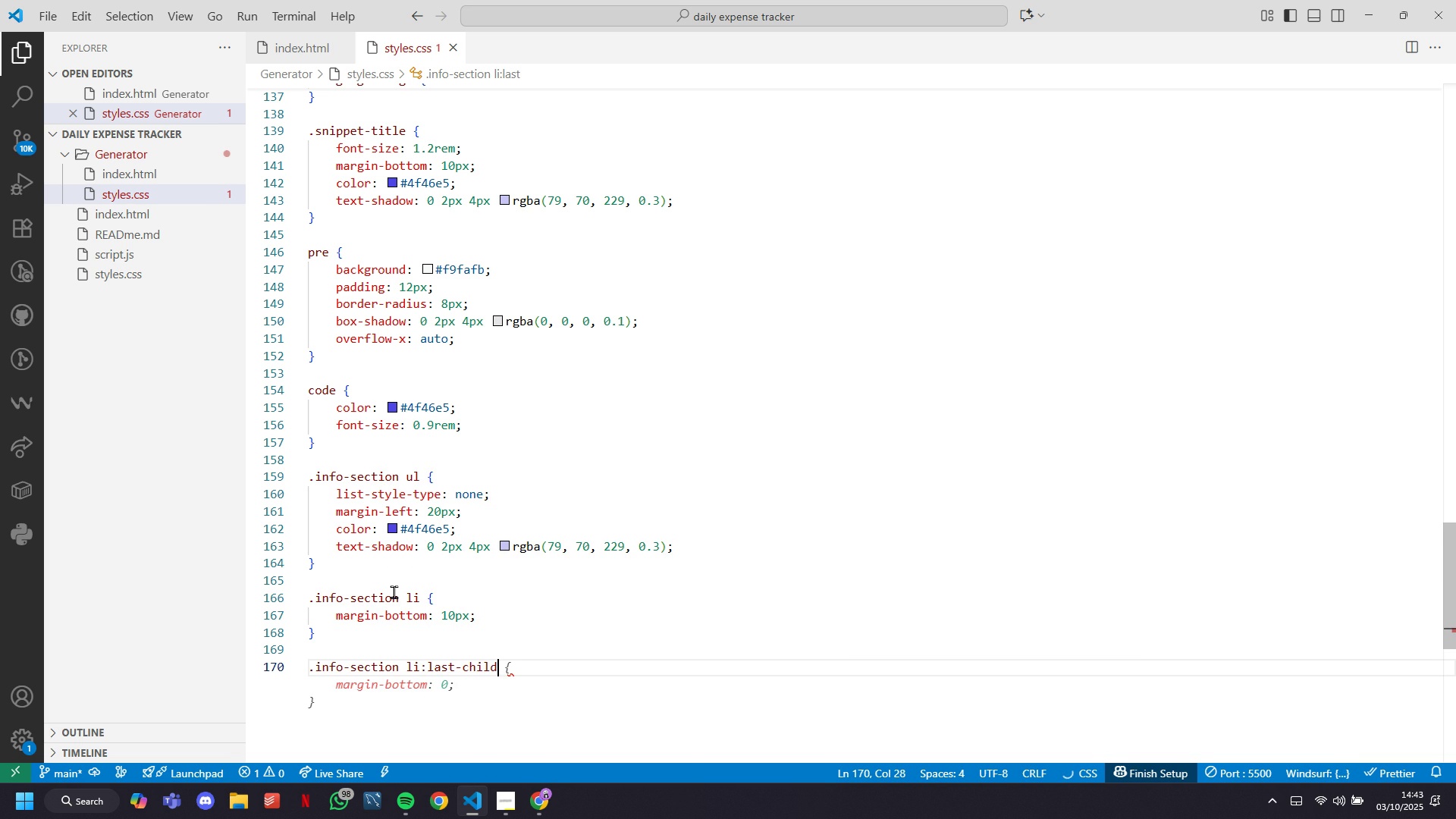 
key(Tab)
 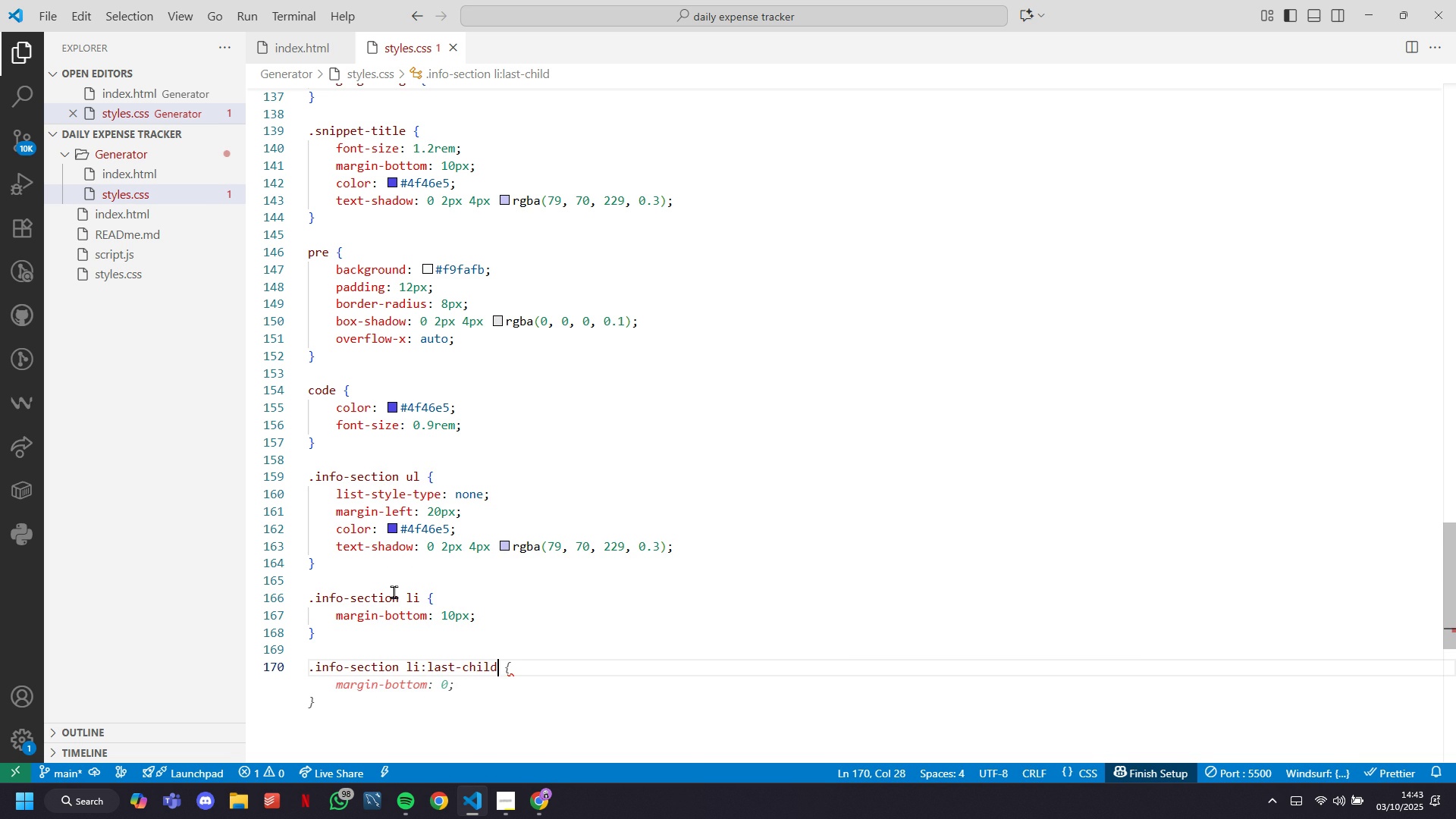 
key(Tab)
 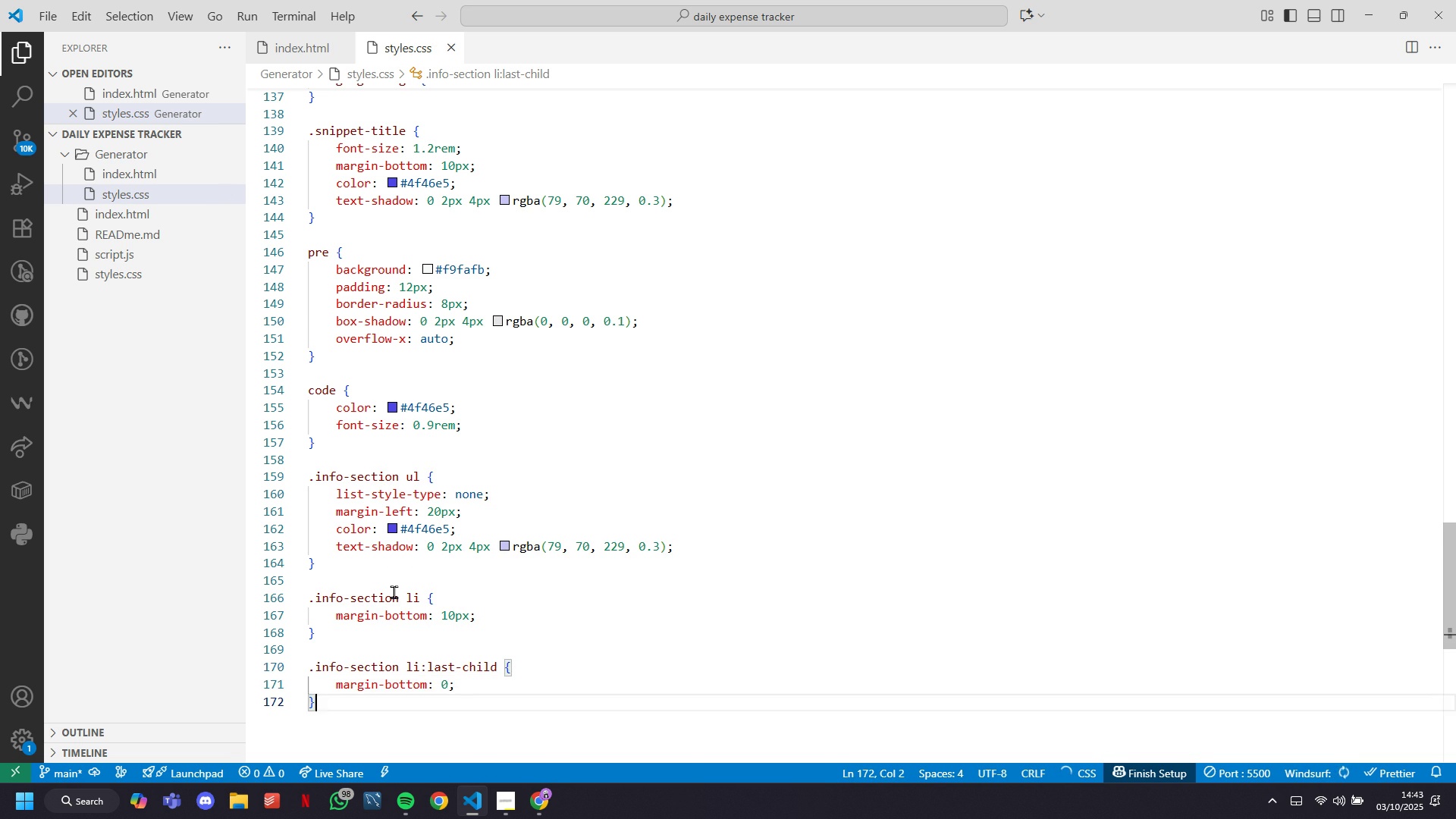 
key(ArrowLeft)
 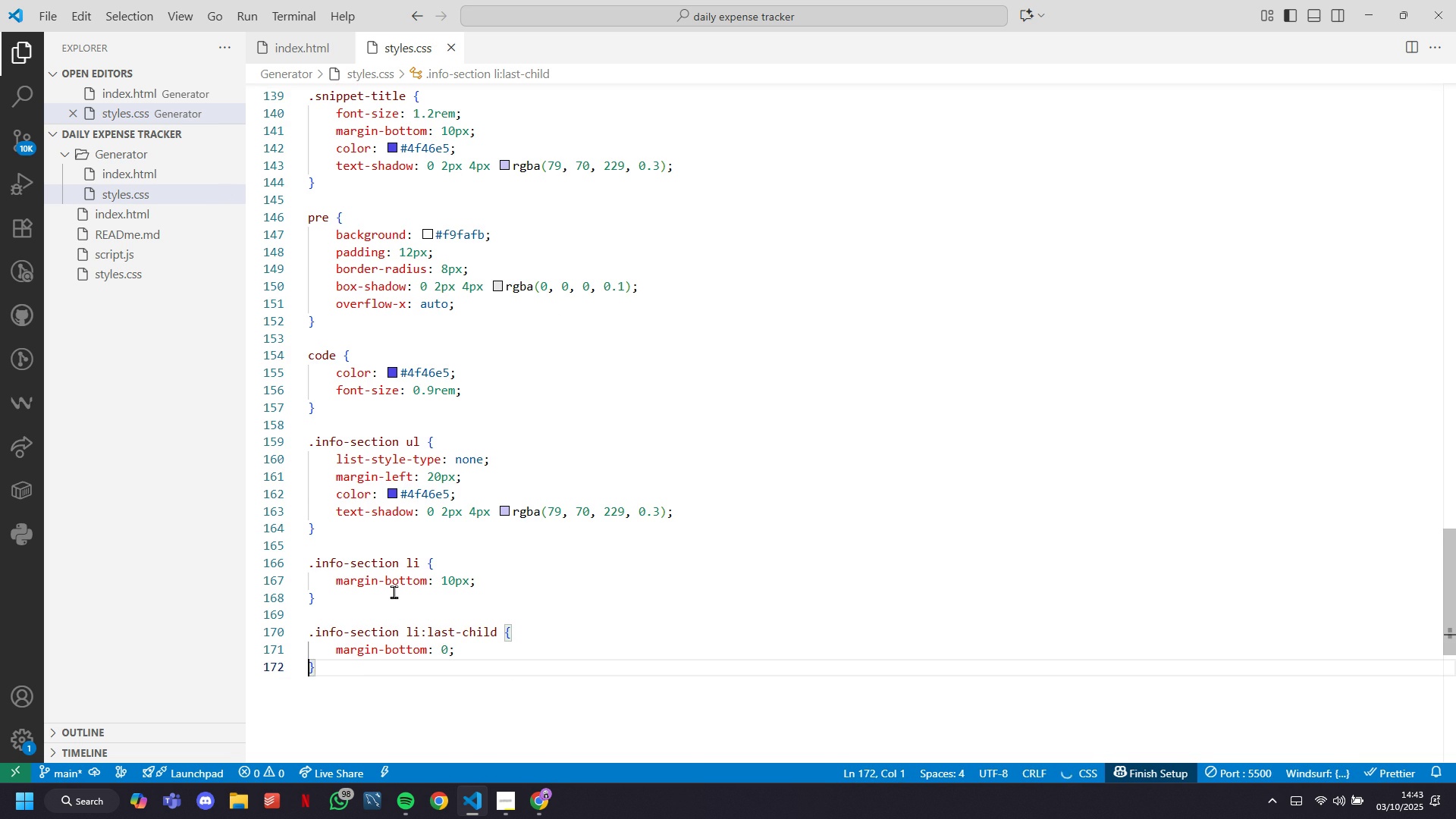 
key(ArrowLeft)
 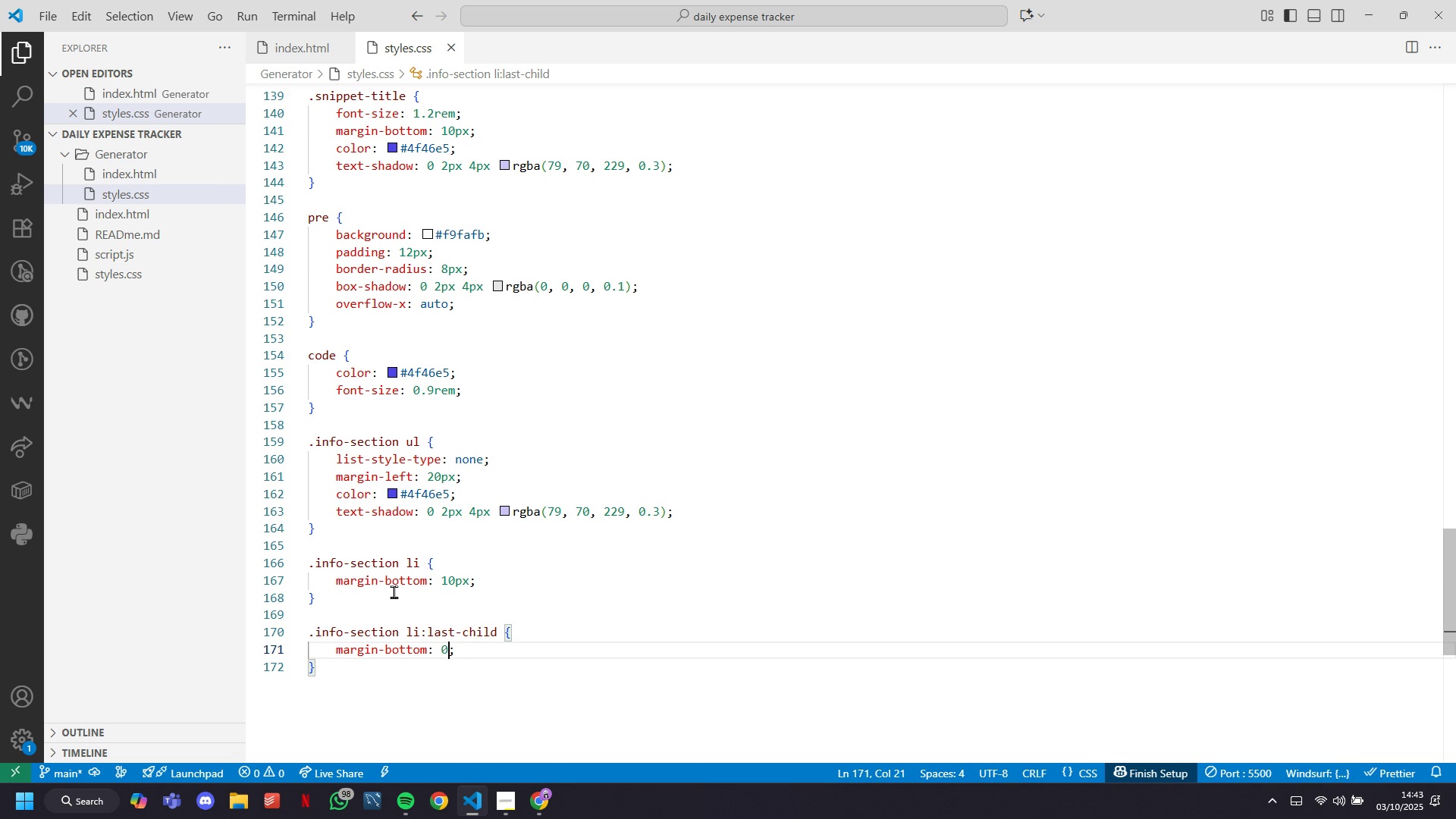 
key(ArrowLeft)
 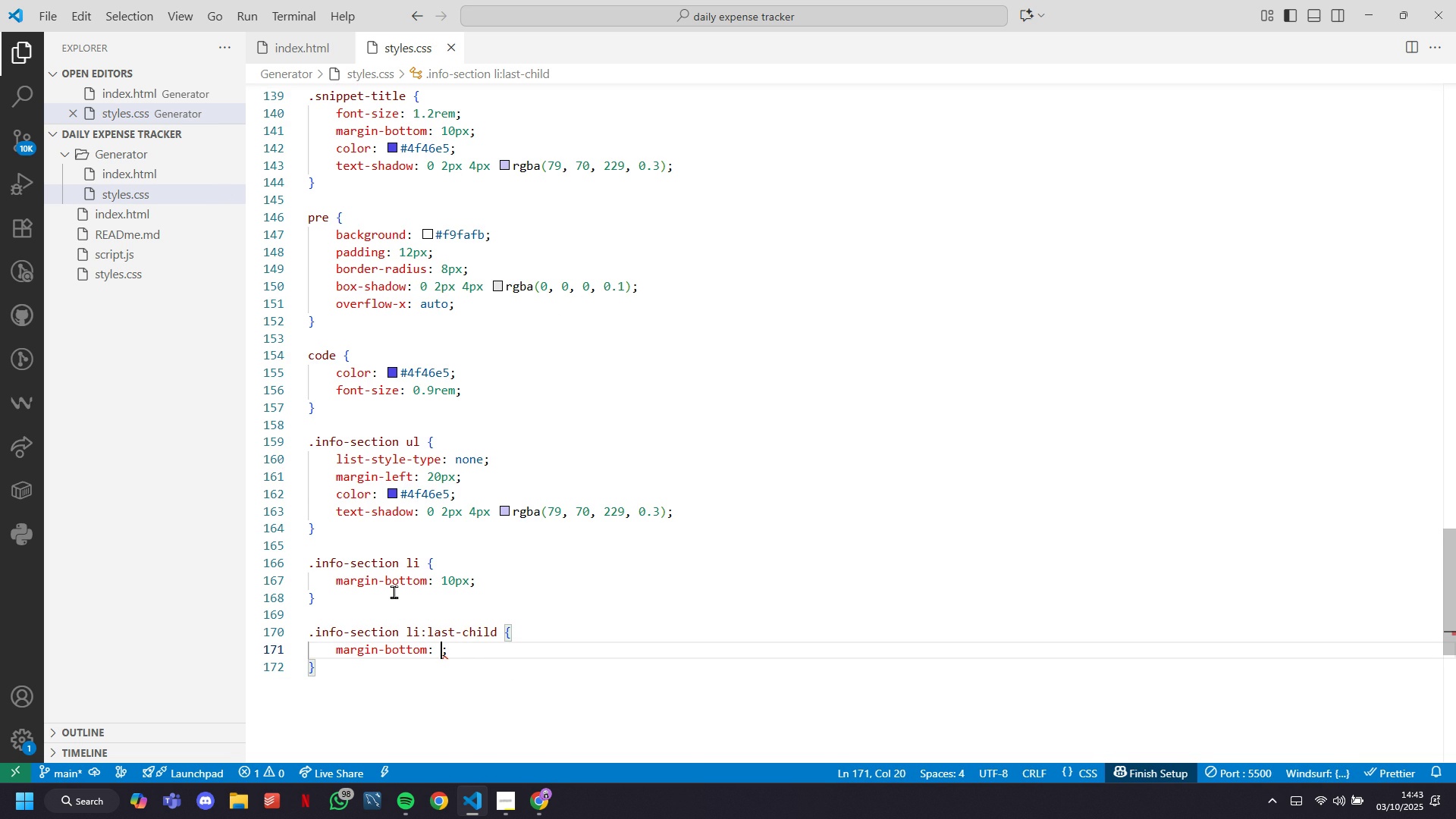 
key(Backspace)
type(none)